 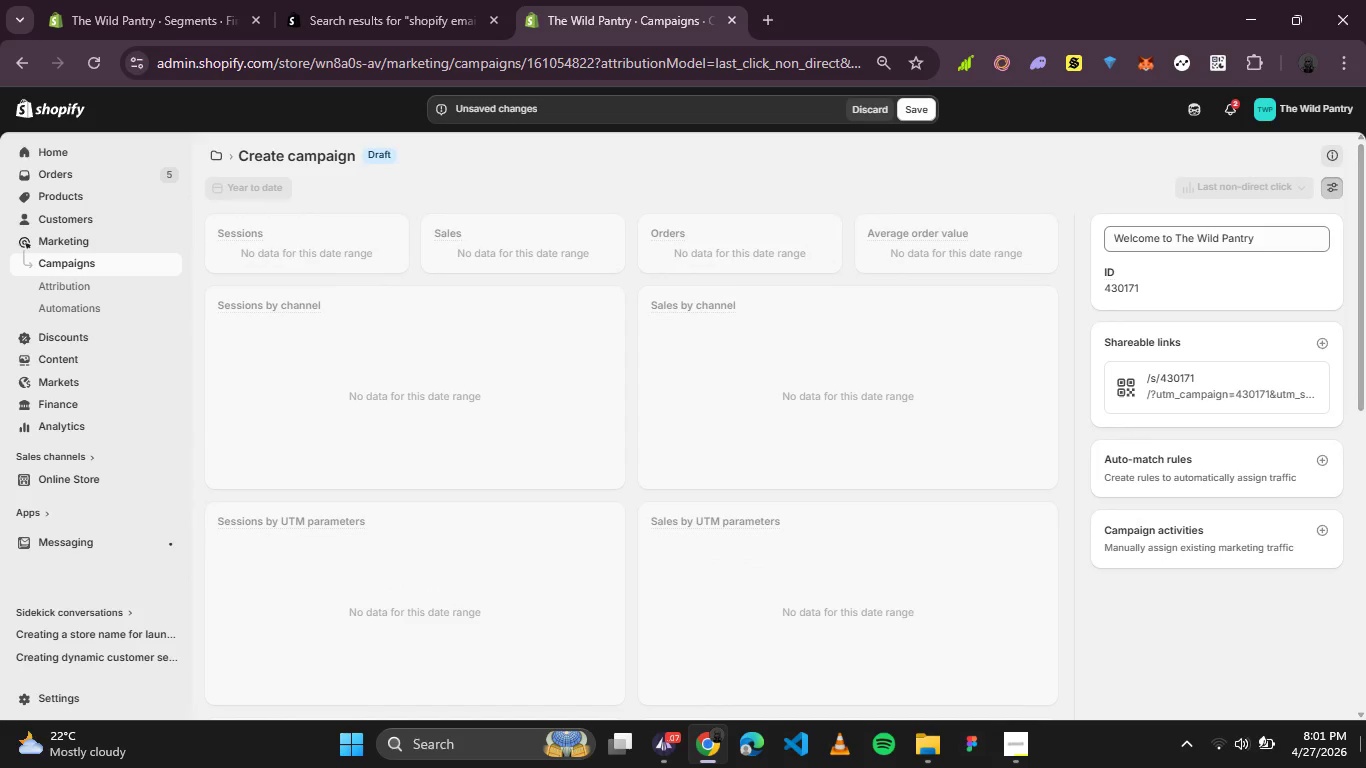 
left_click([1252, 734])
 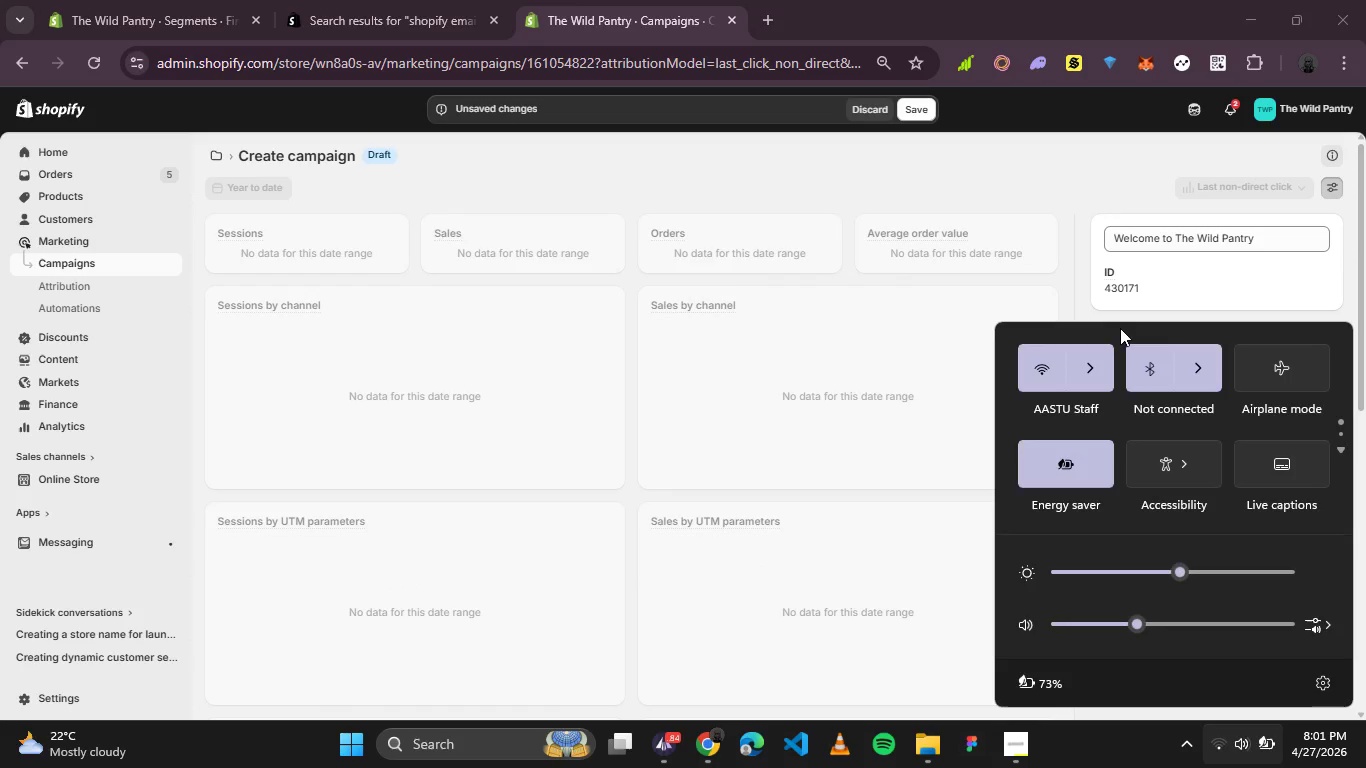 
left_click([1098, 354])
 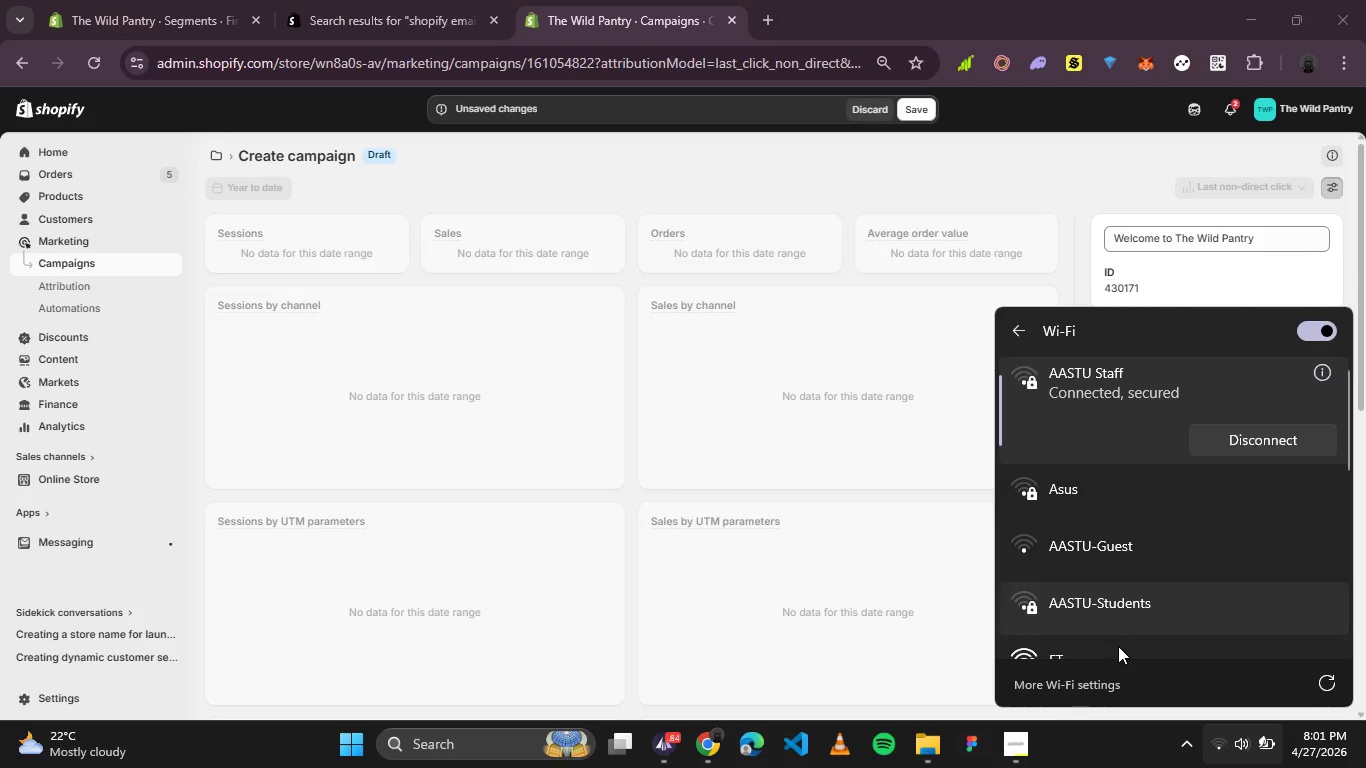 
scroll: coordinate [1116, 580], scroll_direction: down, amount: 4.0
 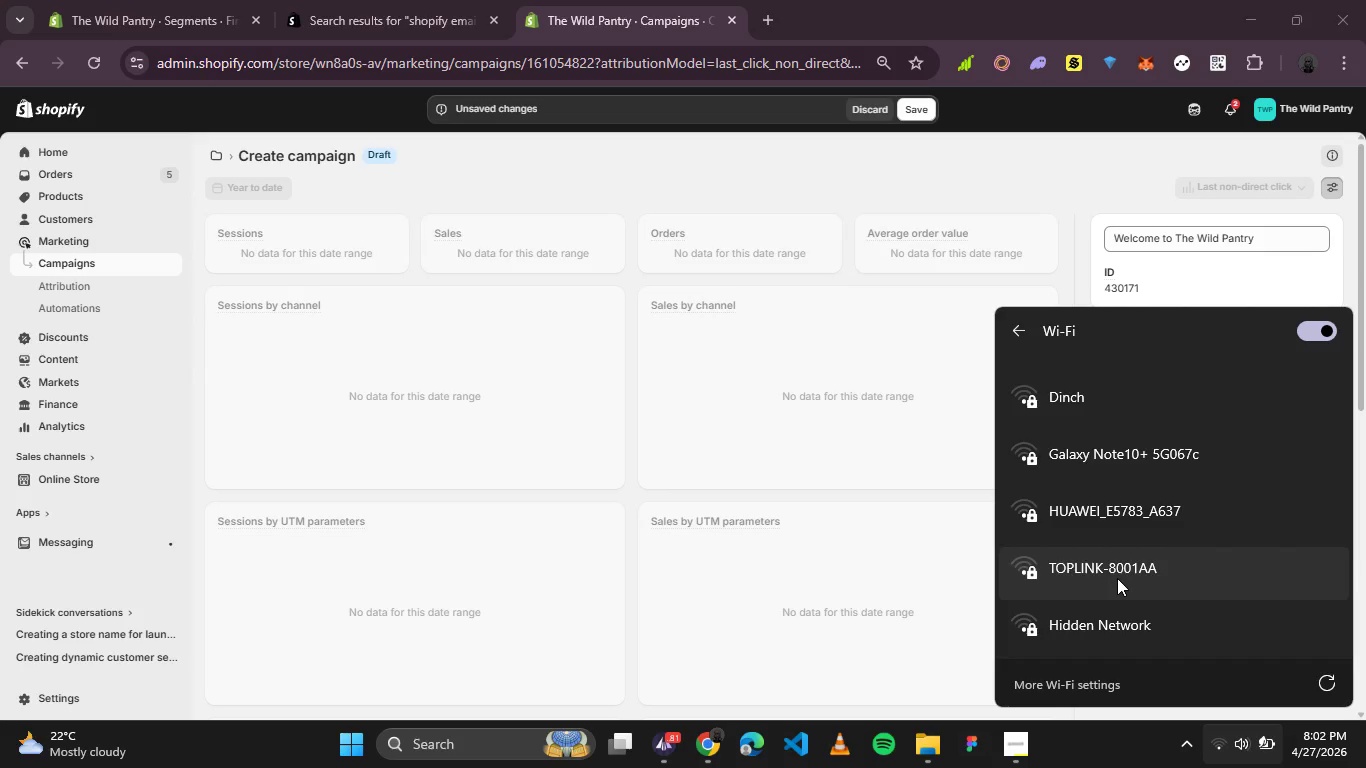 
wait(9.54)
 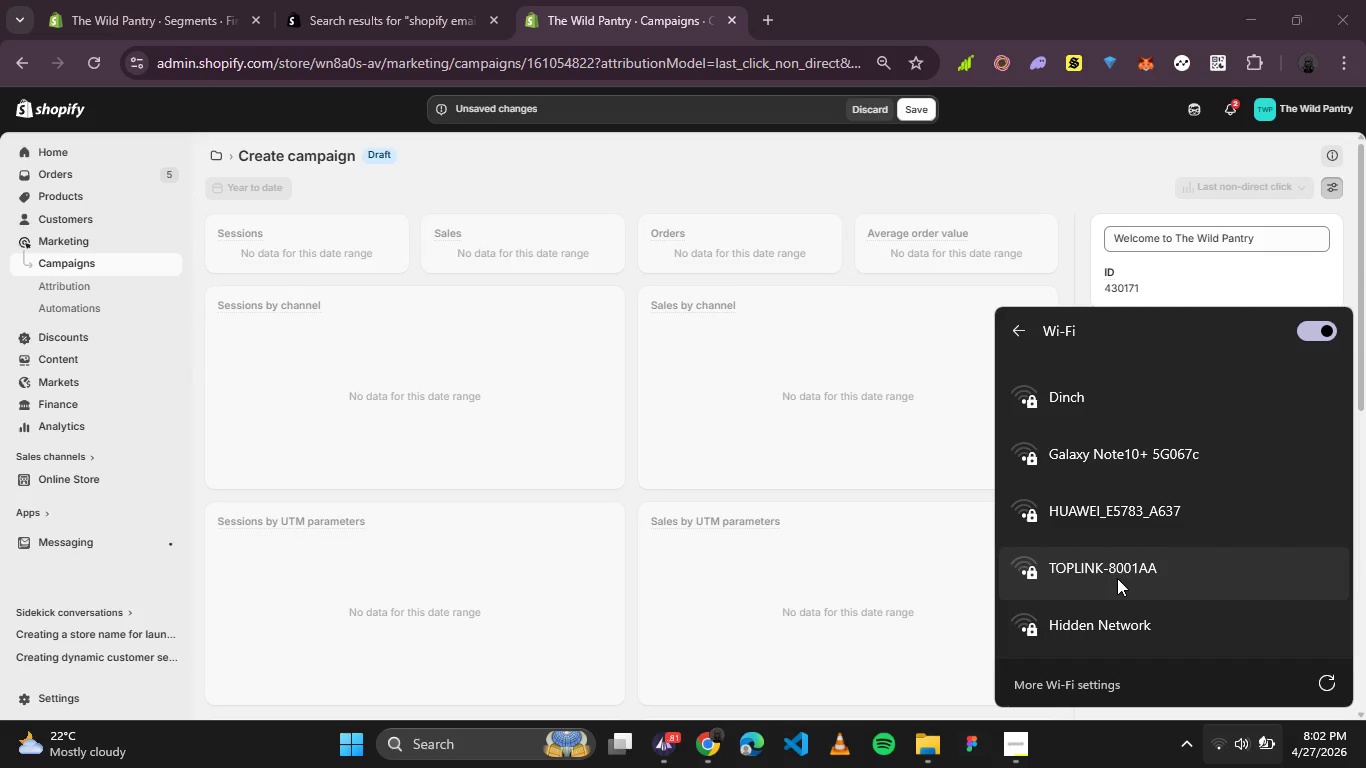 
scroll: coordinate [1200, 521], scroll_direction: up, amount: 3.0
 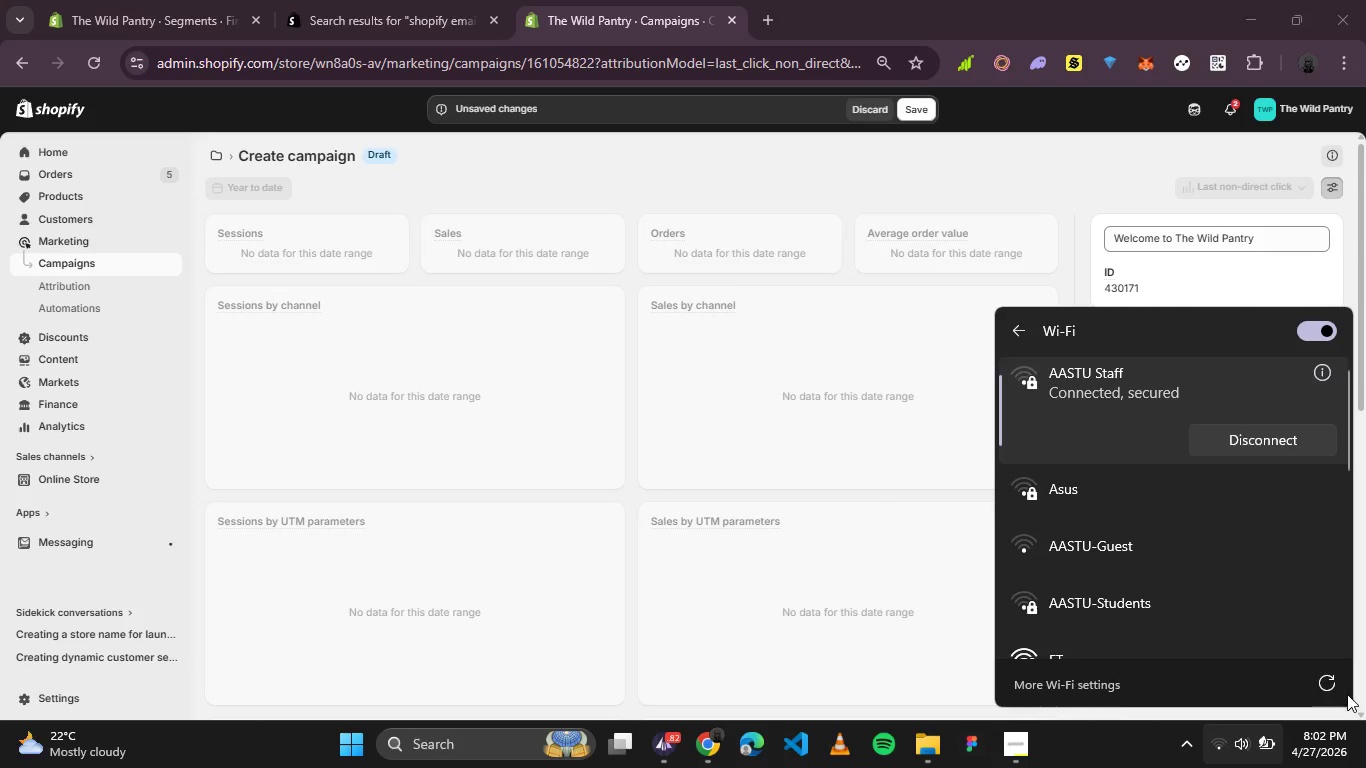 
left_click([1333, 695])
 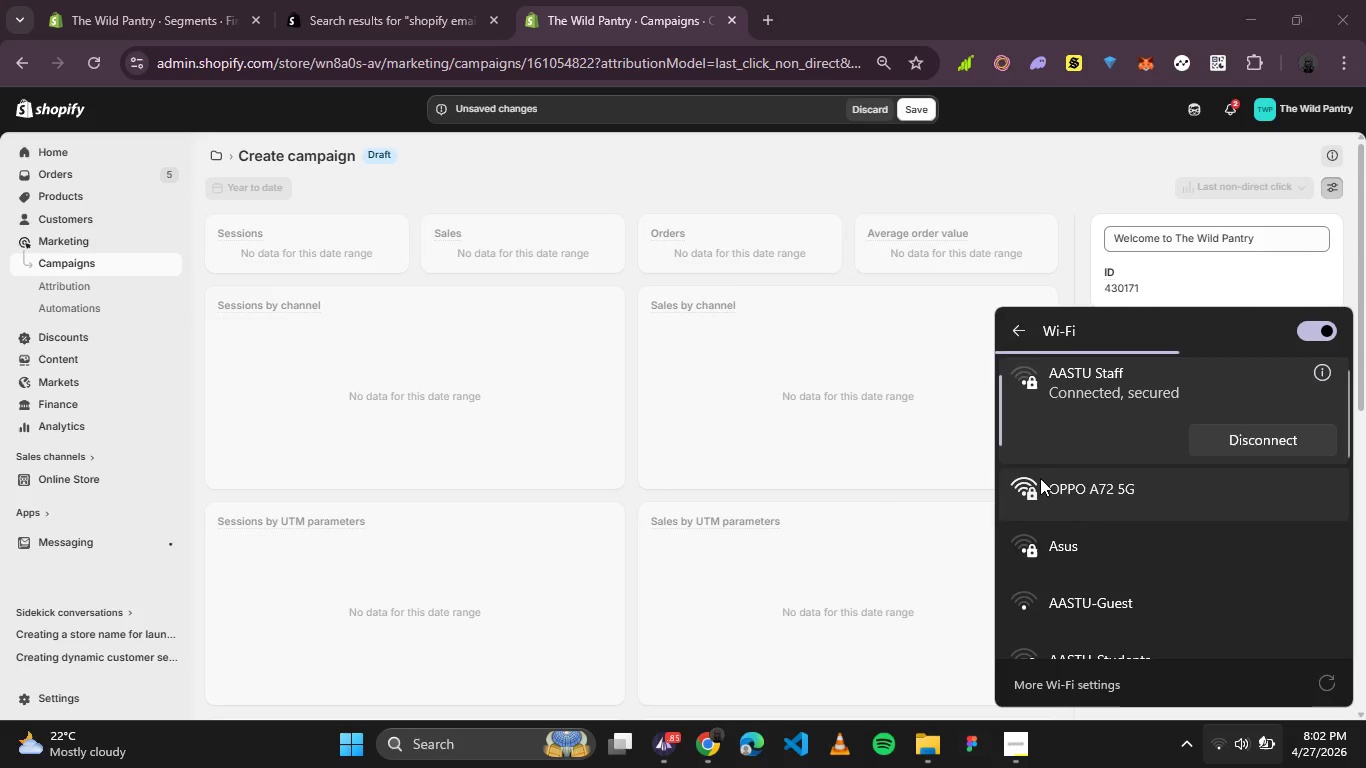 
left_click([1035, 504])
 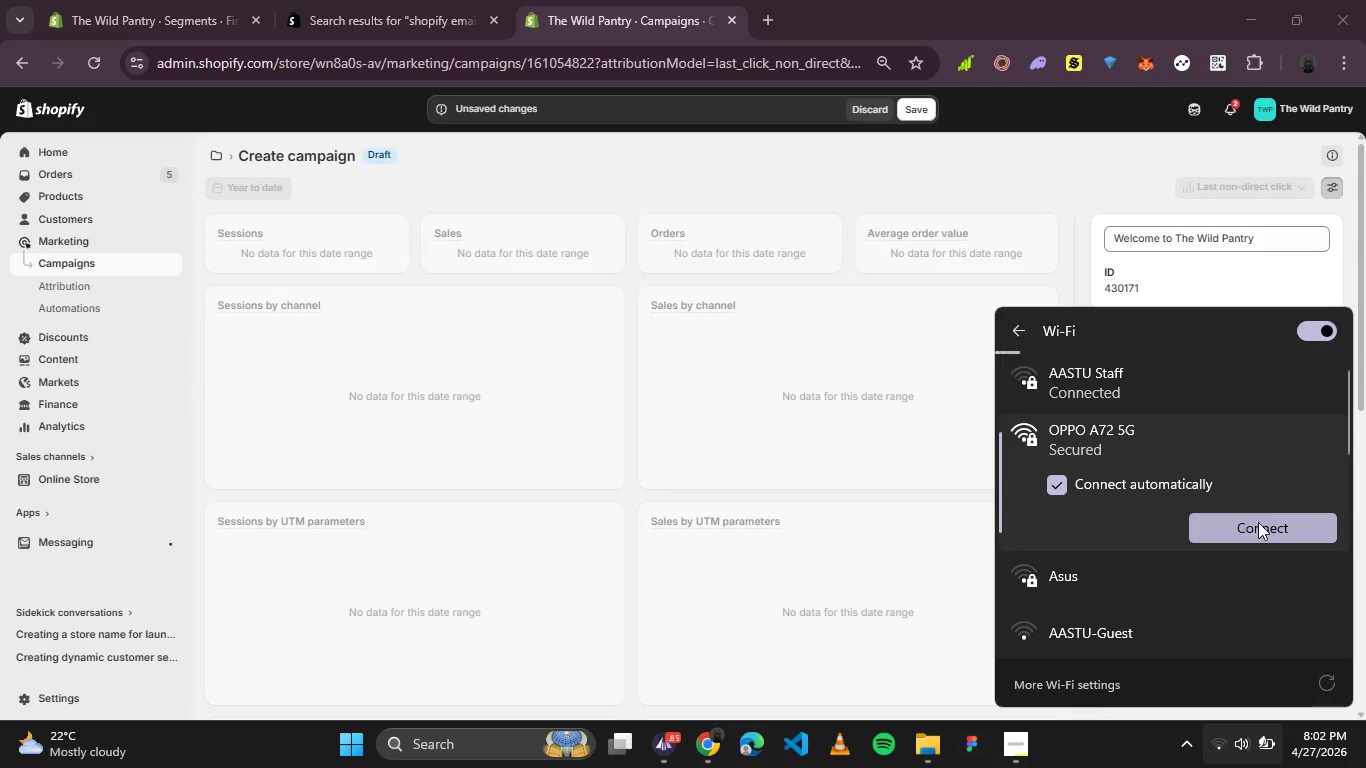 
left_click([1259, 522])
 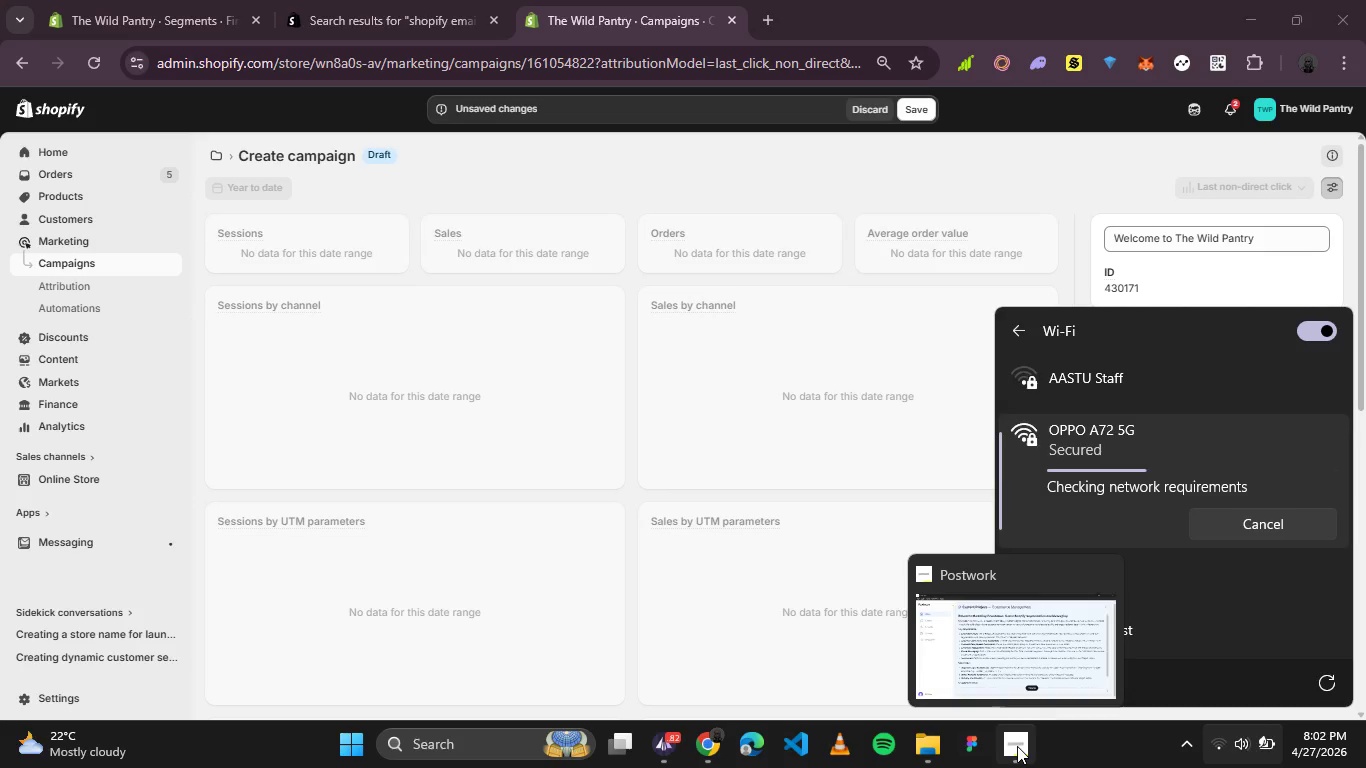 
wait(13.45)
 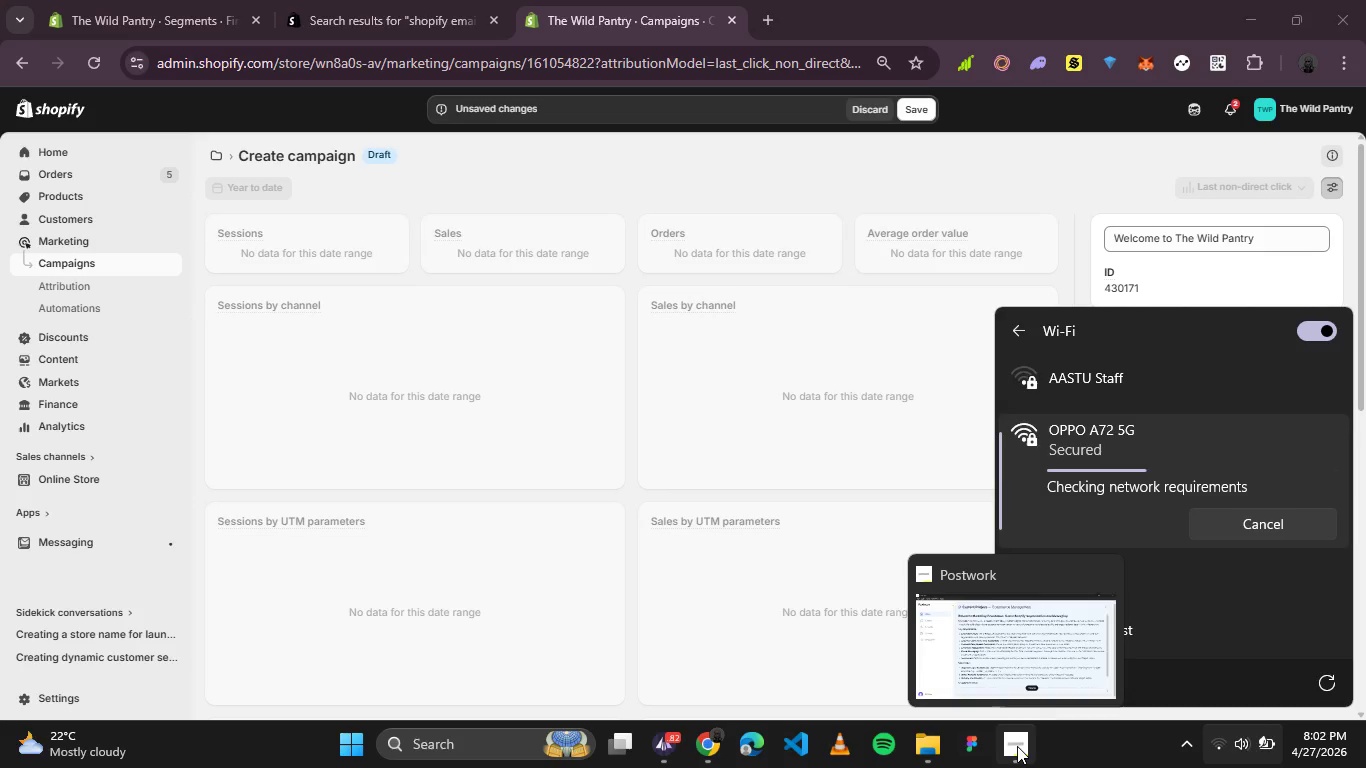 
left_click([1017, 746])